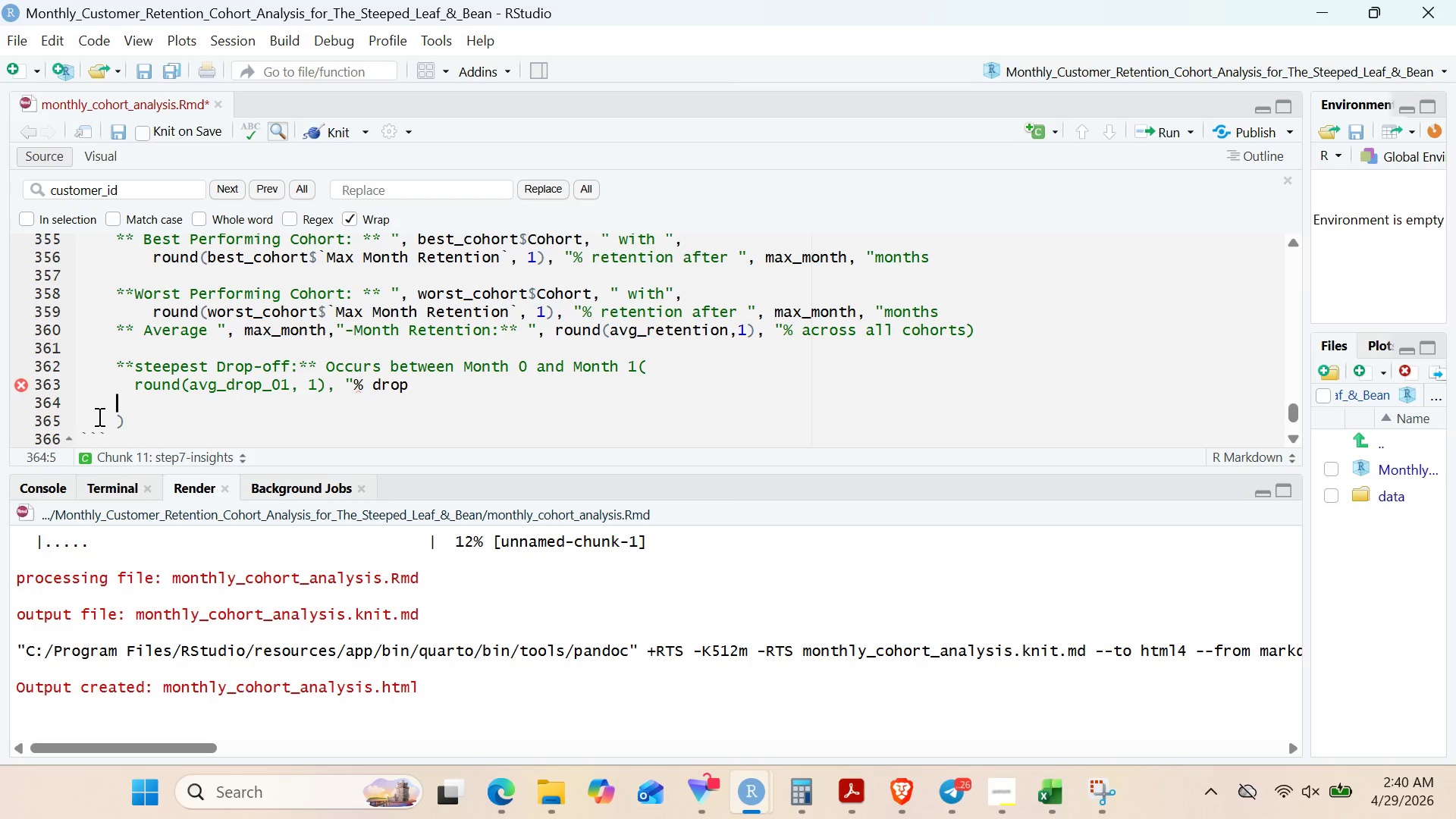 
left_click([98, 416])
 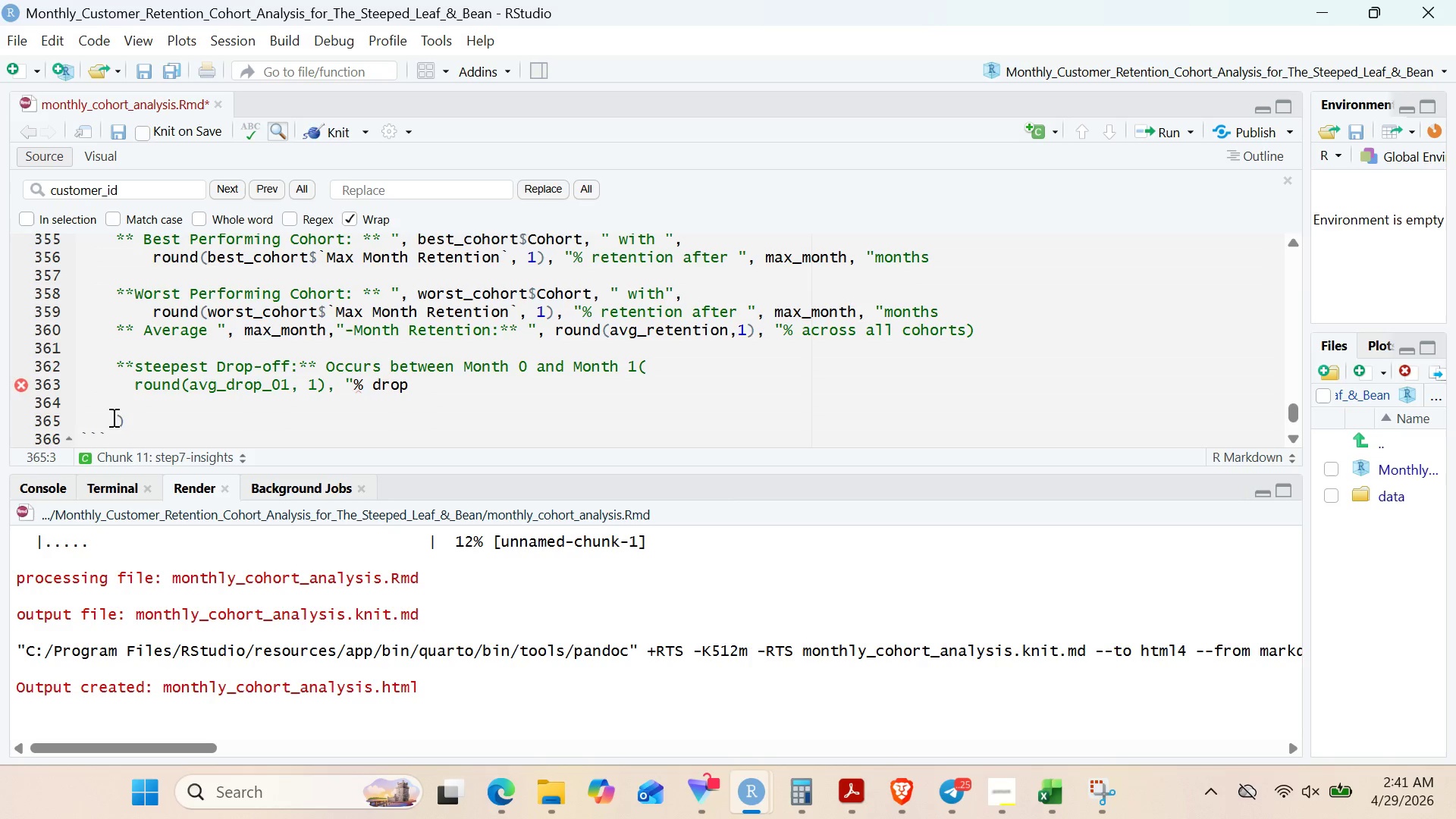 
left_click([112, 417])
 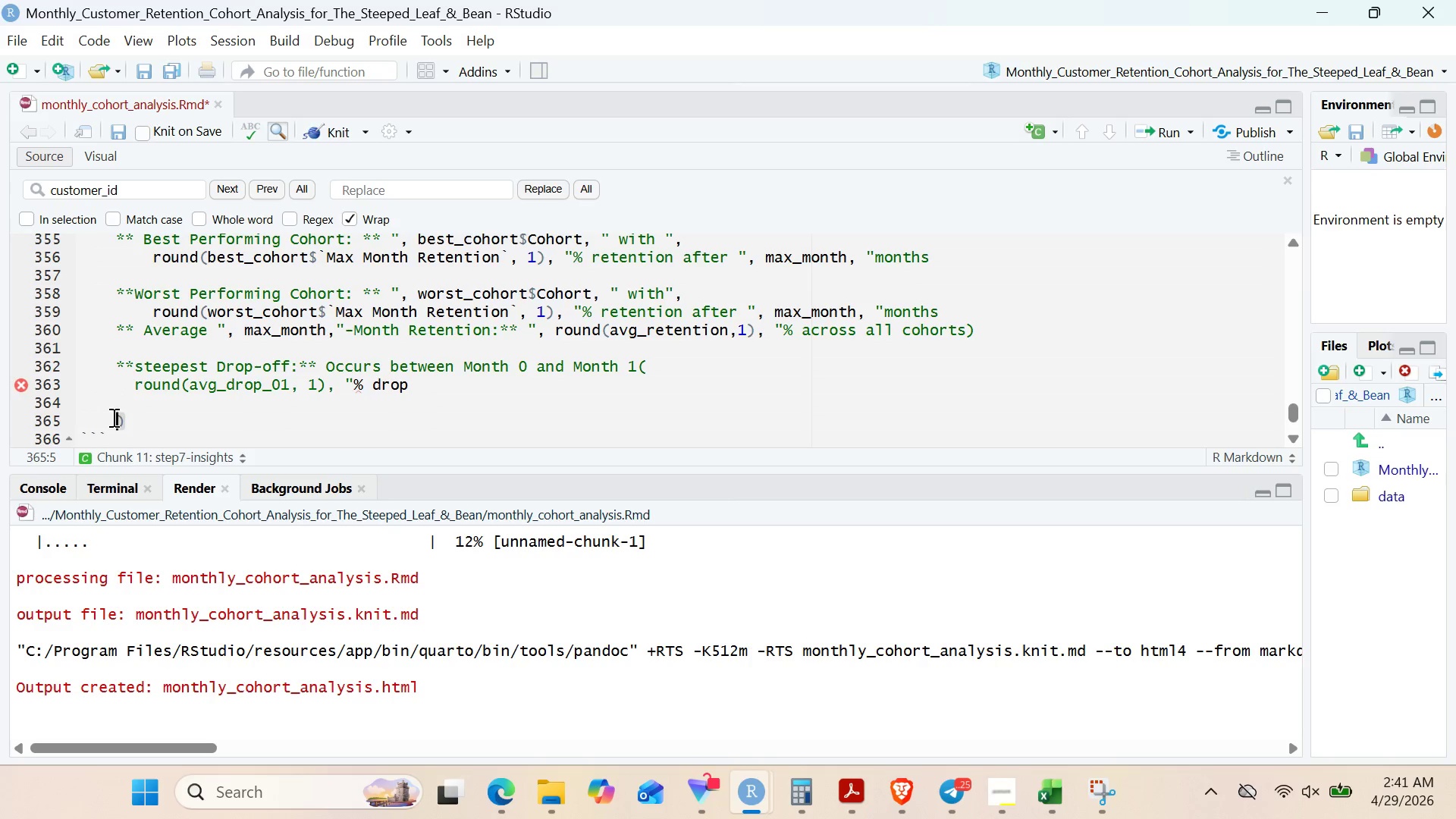 
key(Backspace)
 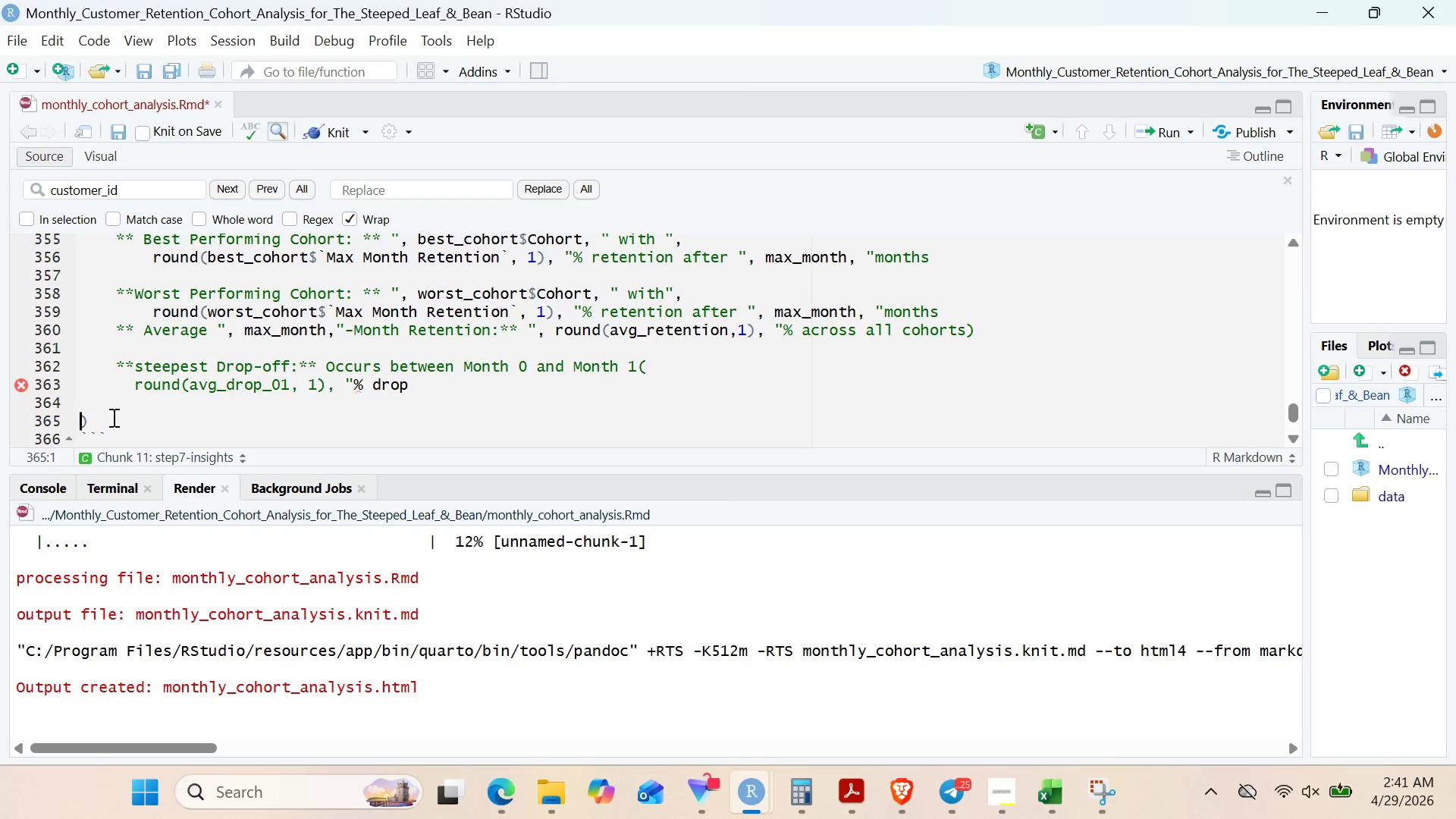 
key(Backspace)
 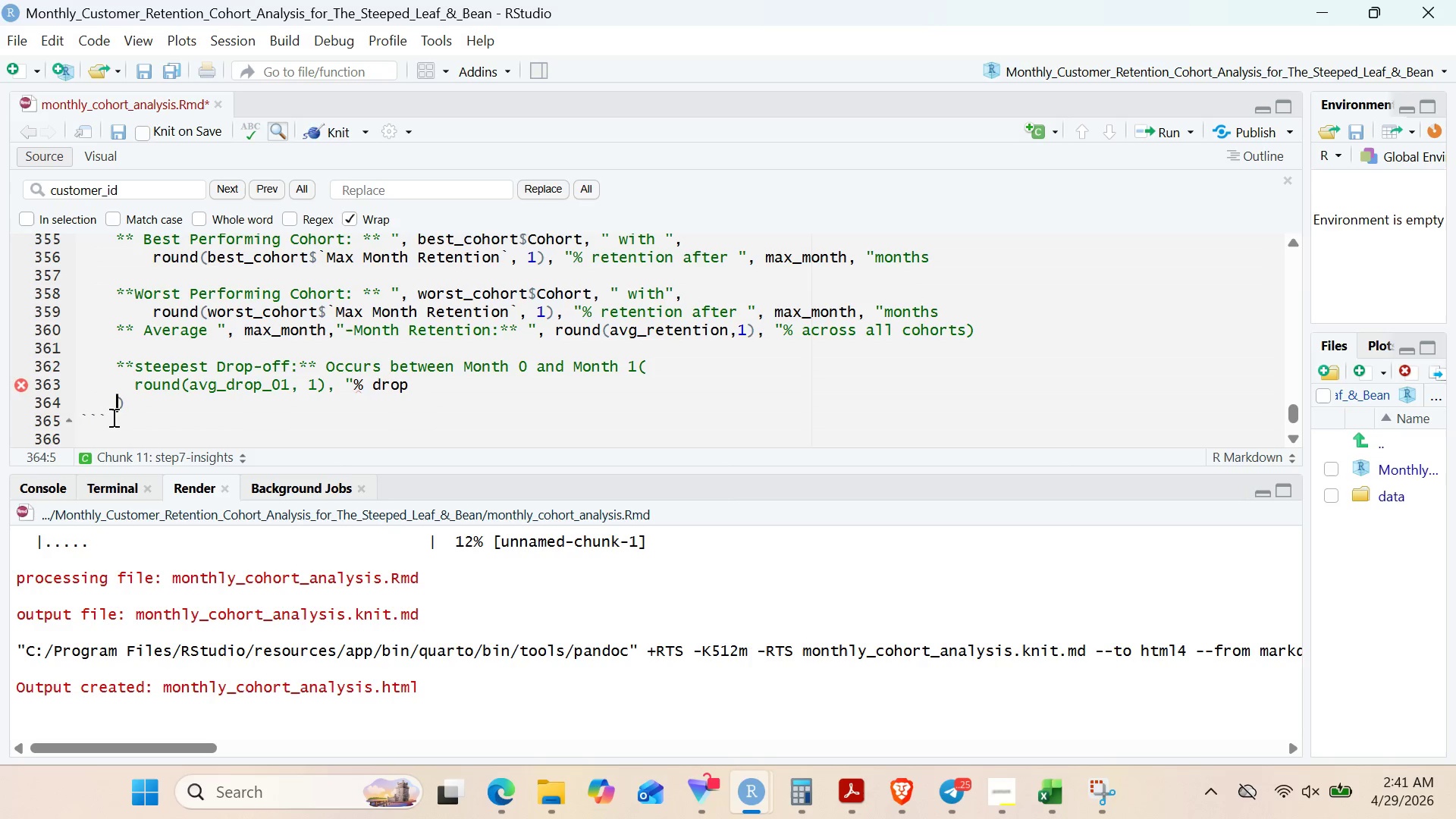 
key(Backspace)
 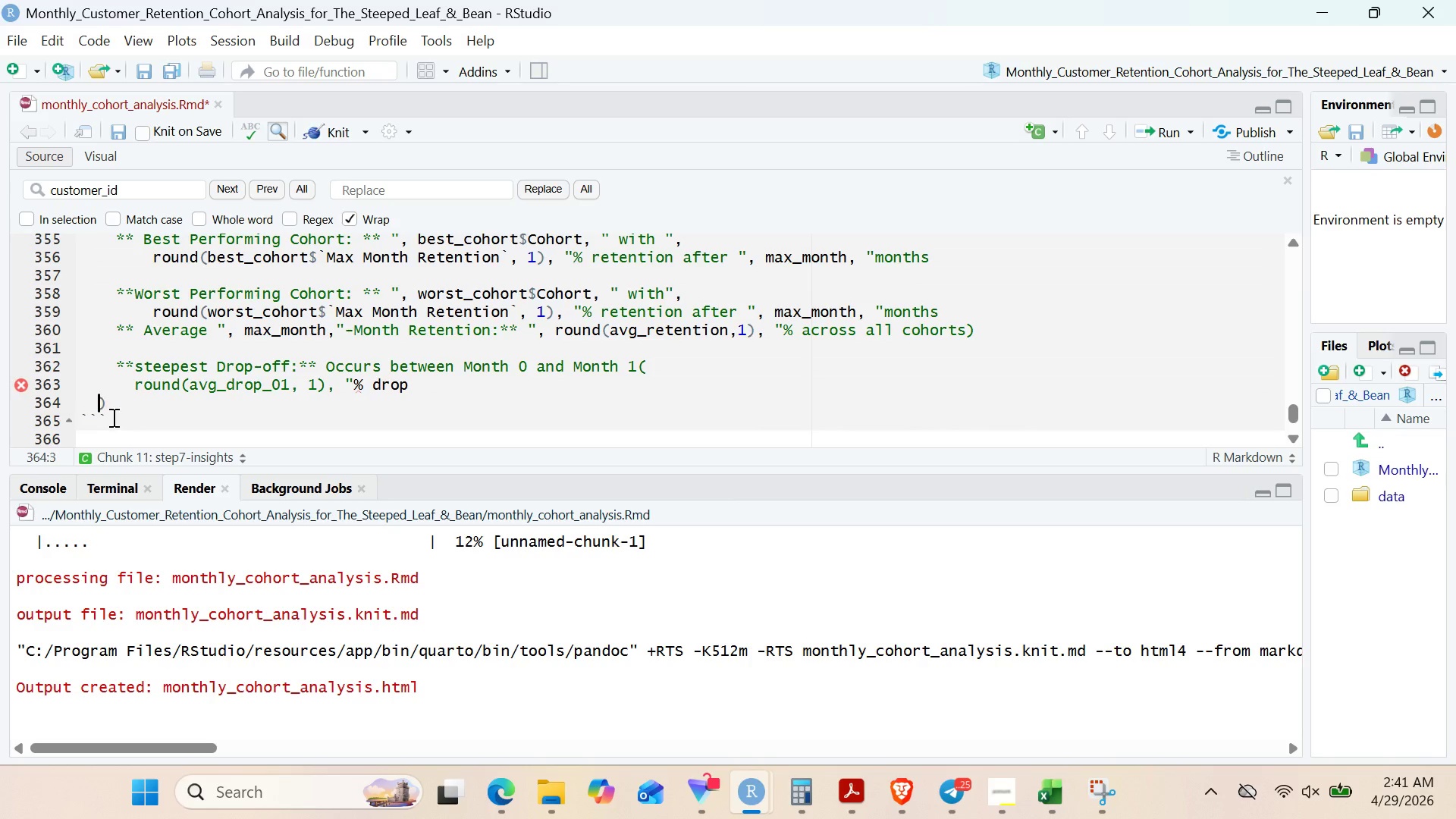 
key(Backspace)
 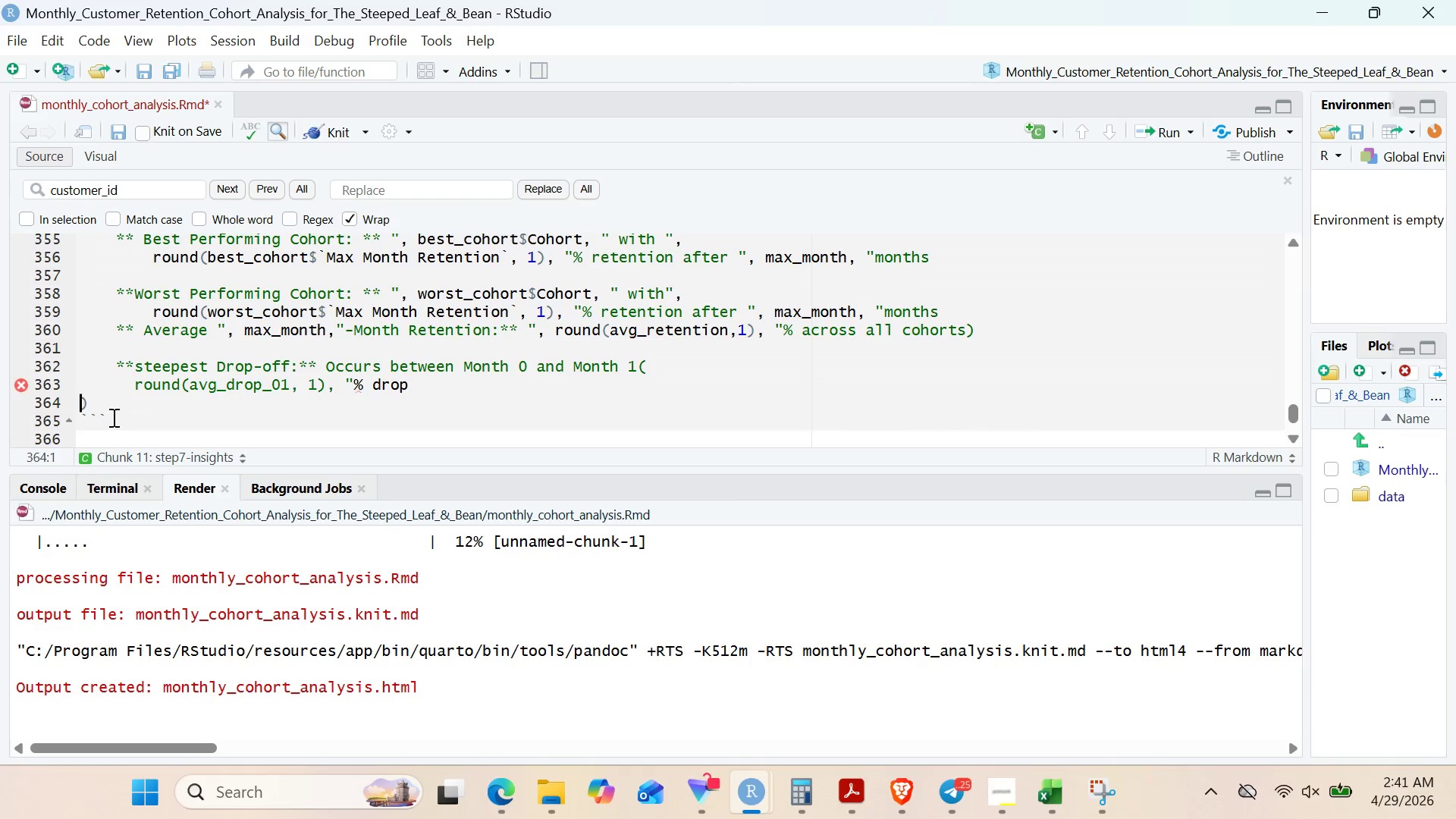 
key(Backspace)
 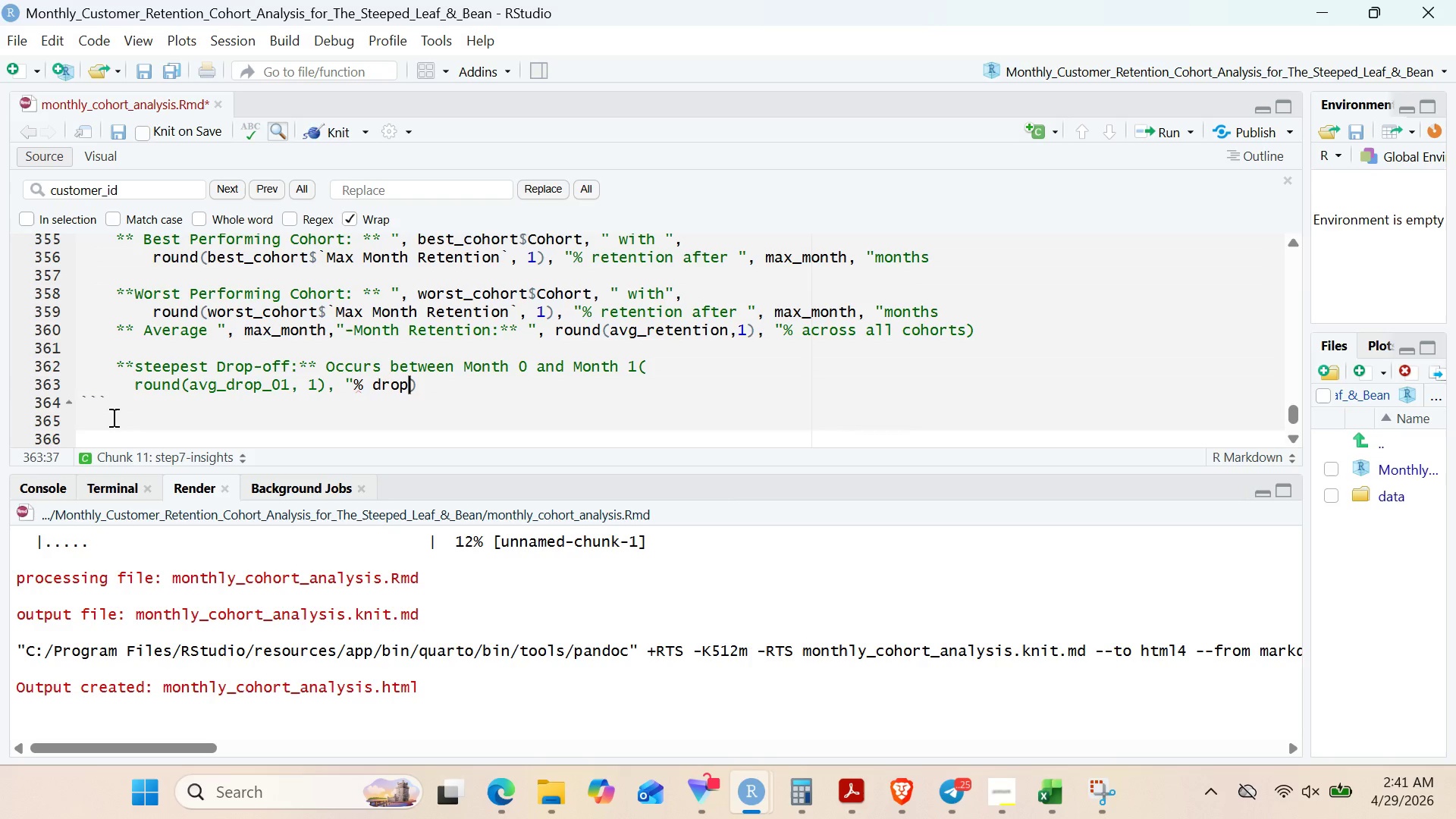 
key(Backspace)
 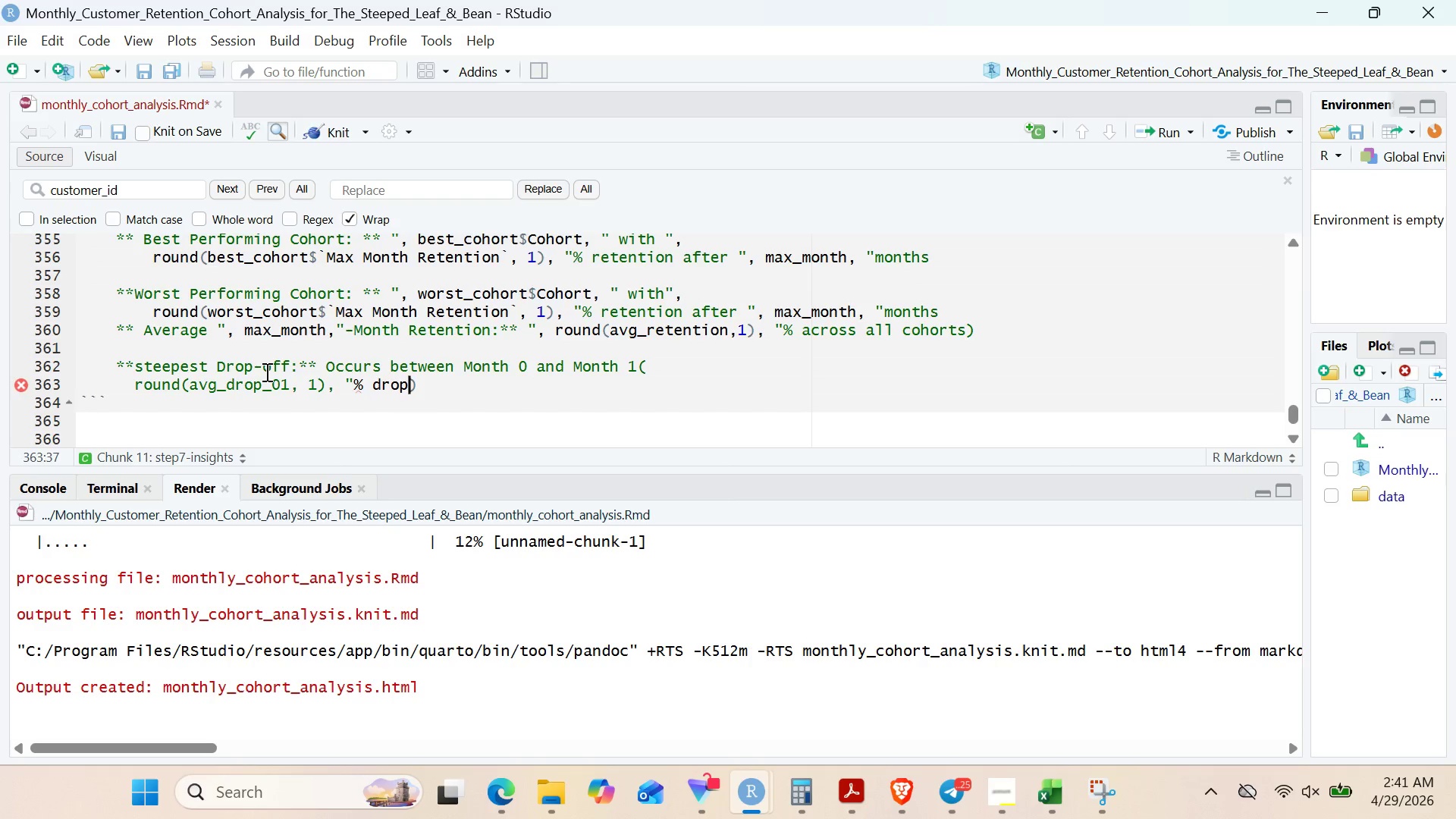 
wait(21.45)
 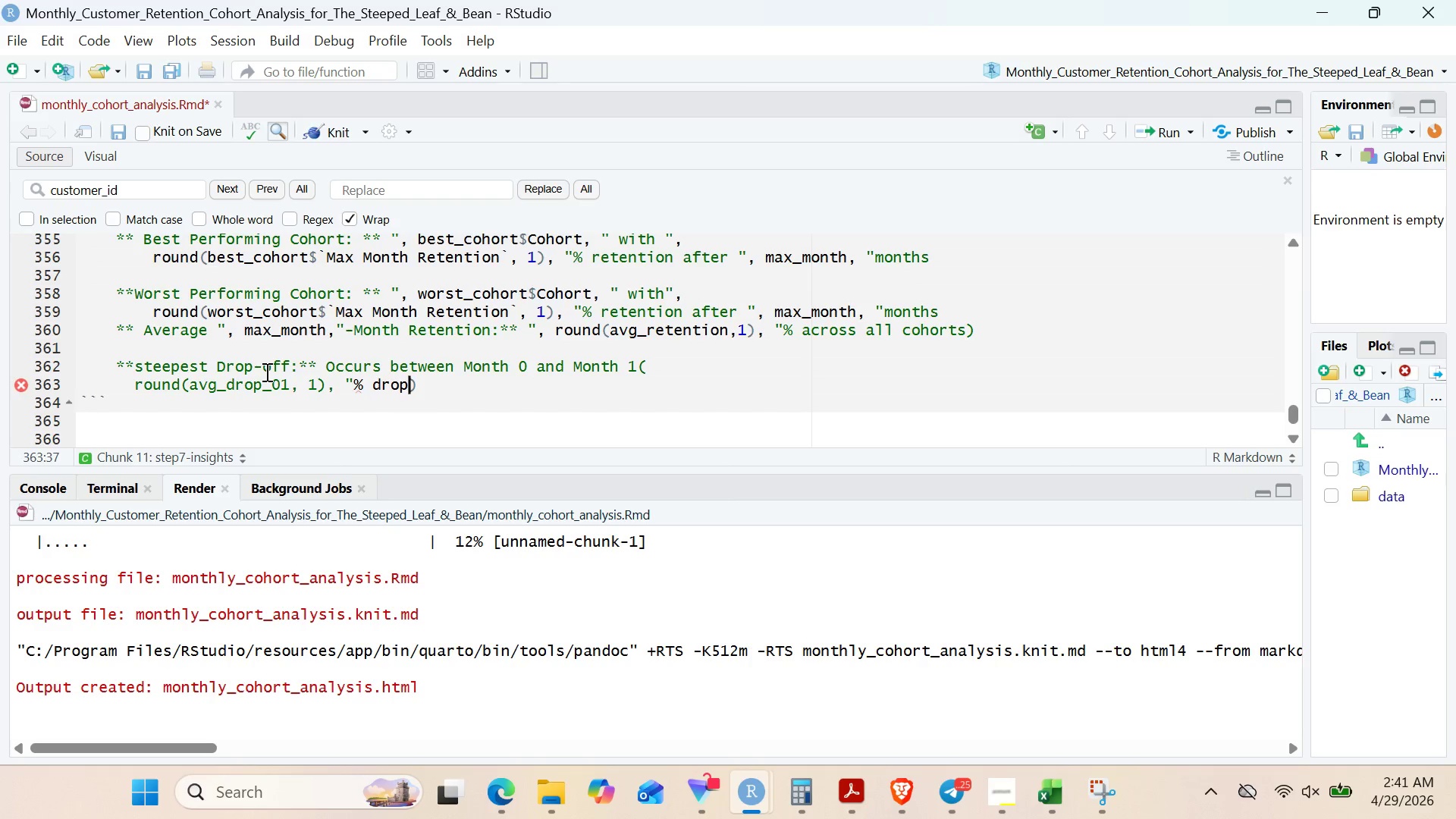 
left_click([989, 786])